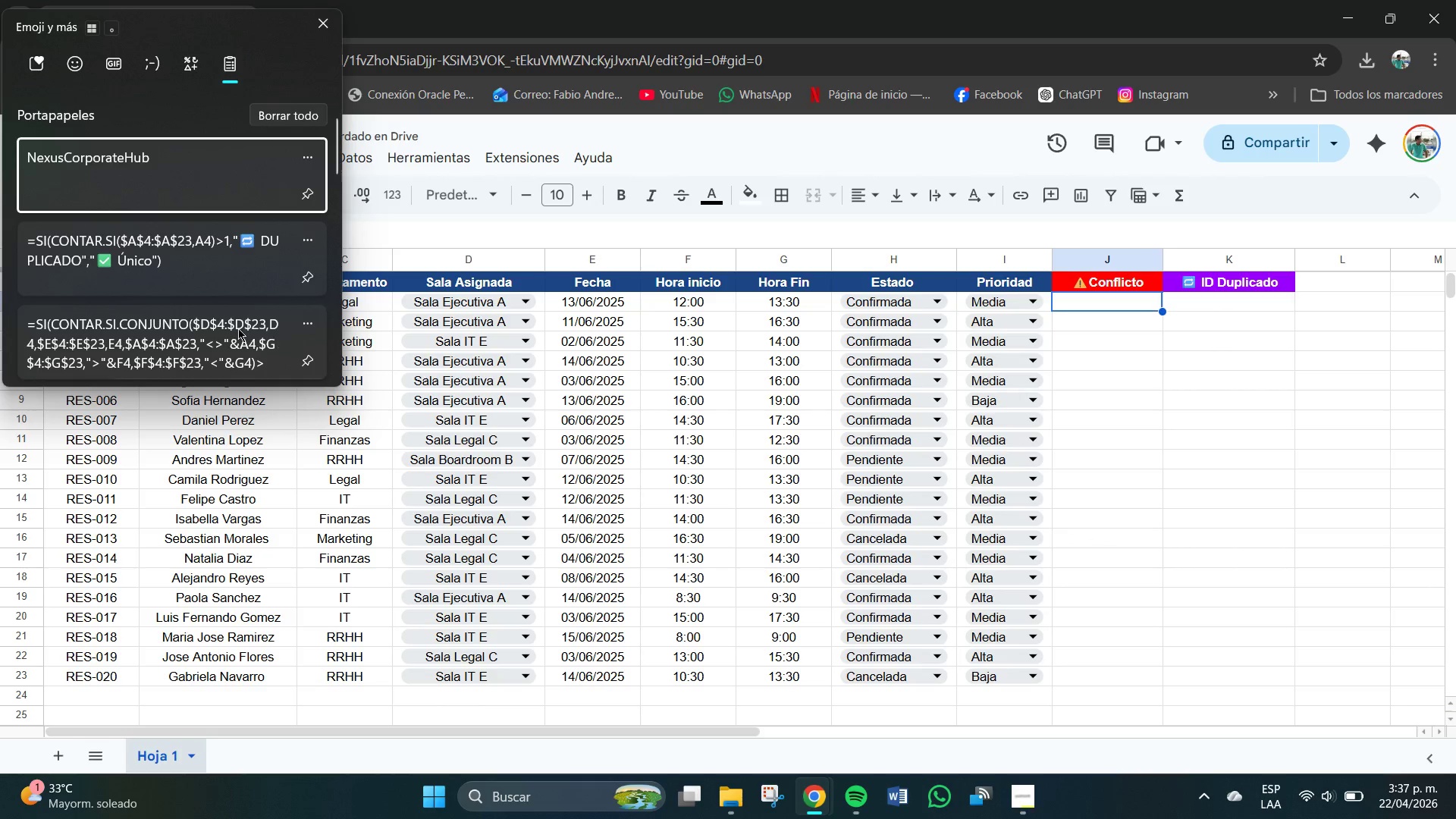 
key(Control+ControlLeft)
 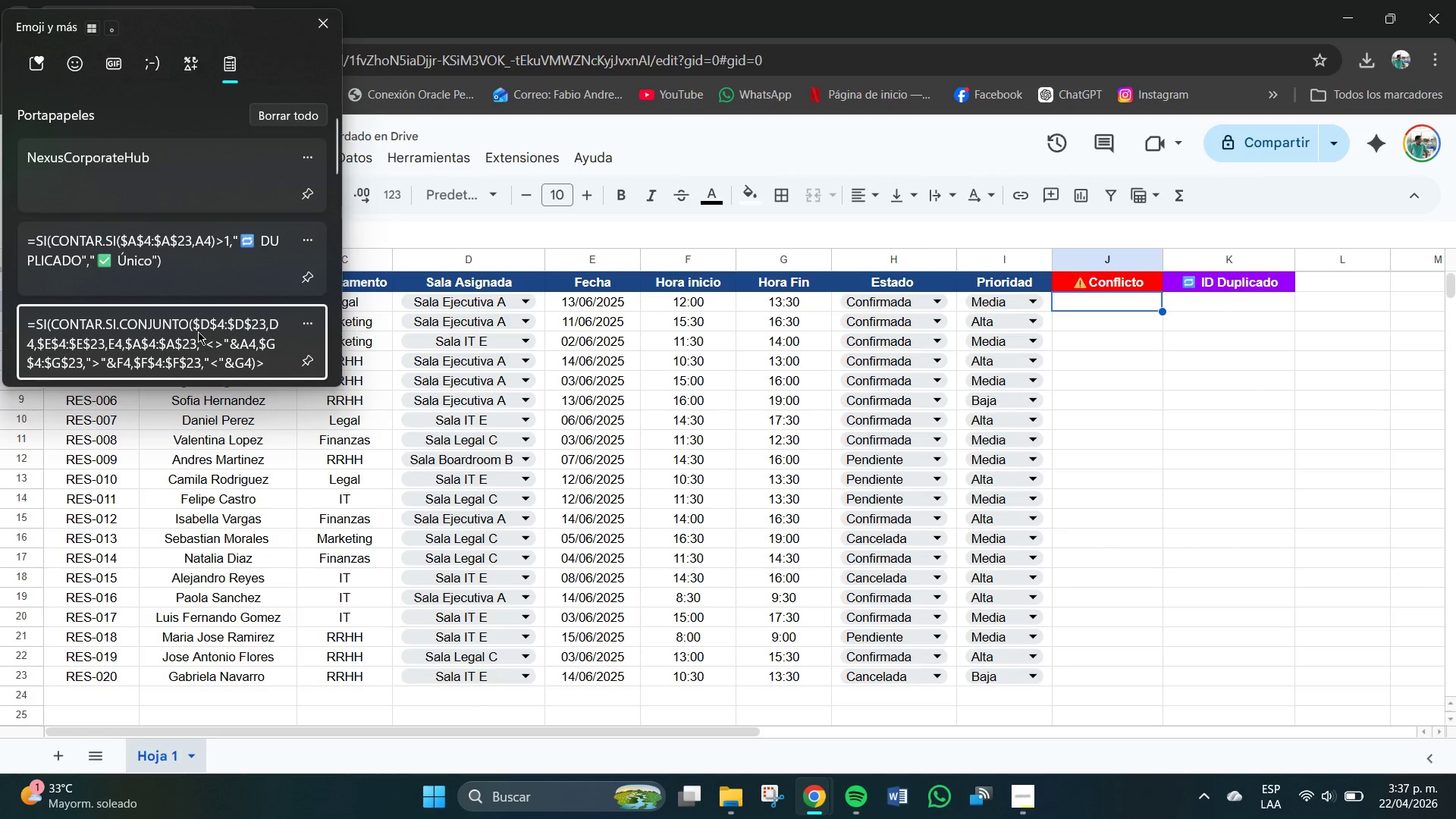 
key(Control+V)
 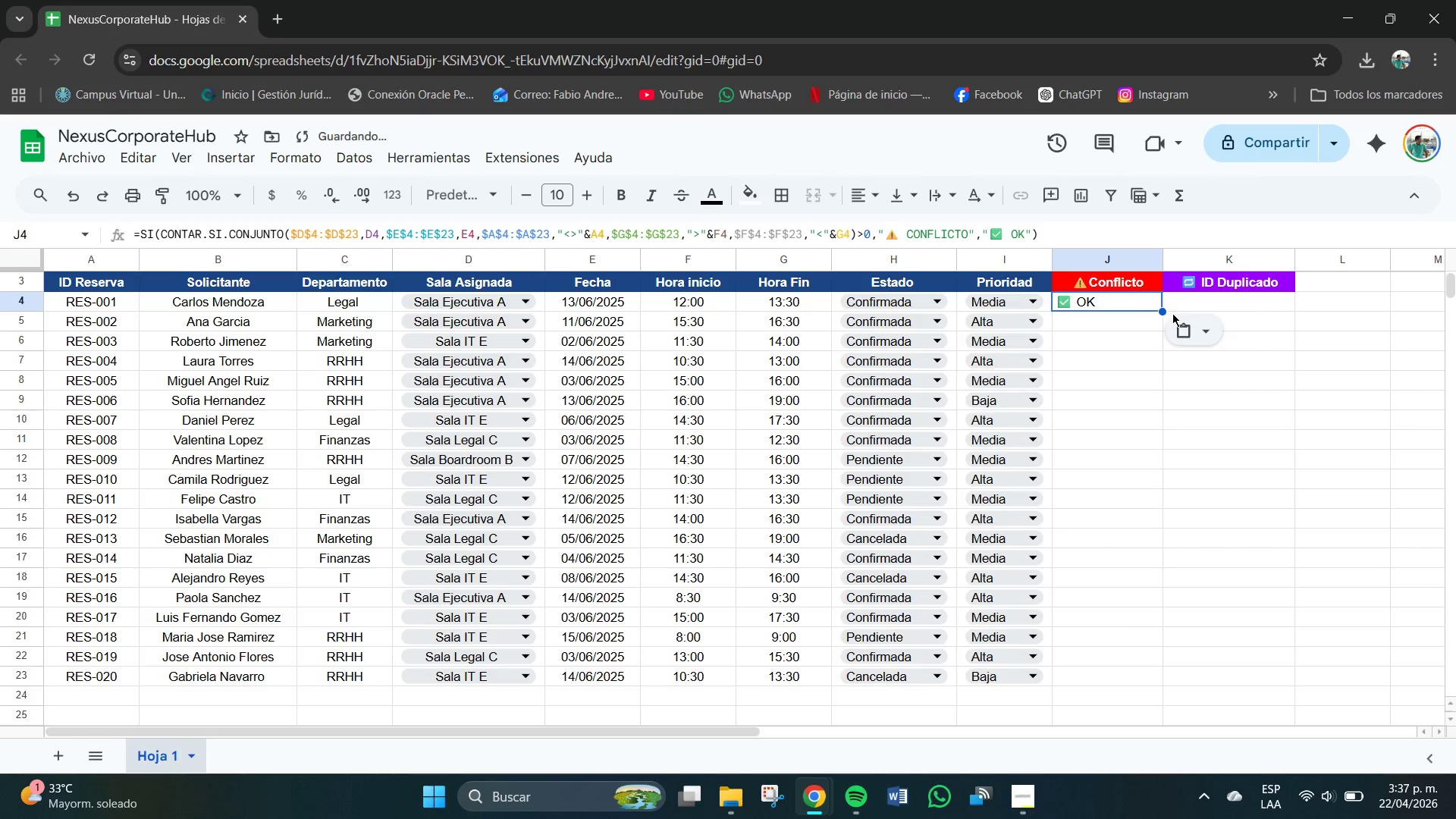 
left_click_drag(start_coordinate=[1163, 309], to_coordinate=[1131, 670])
 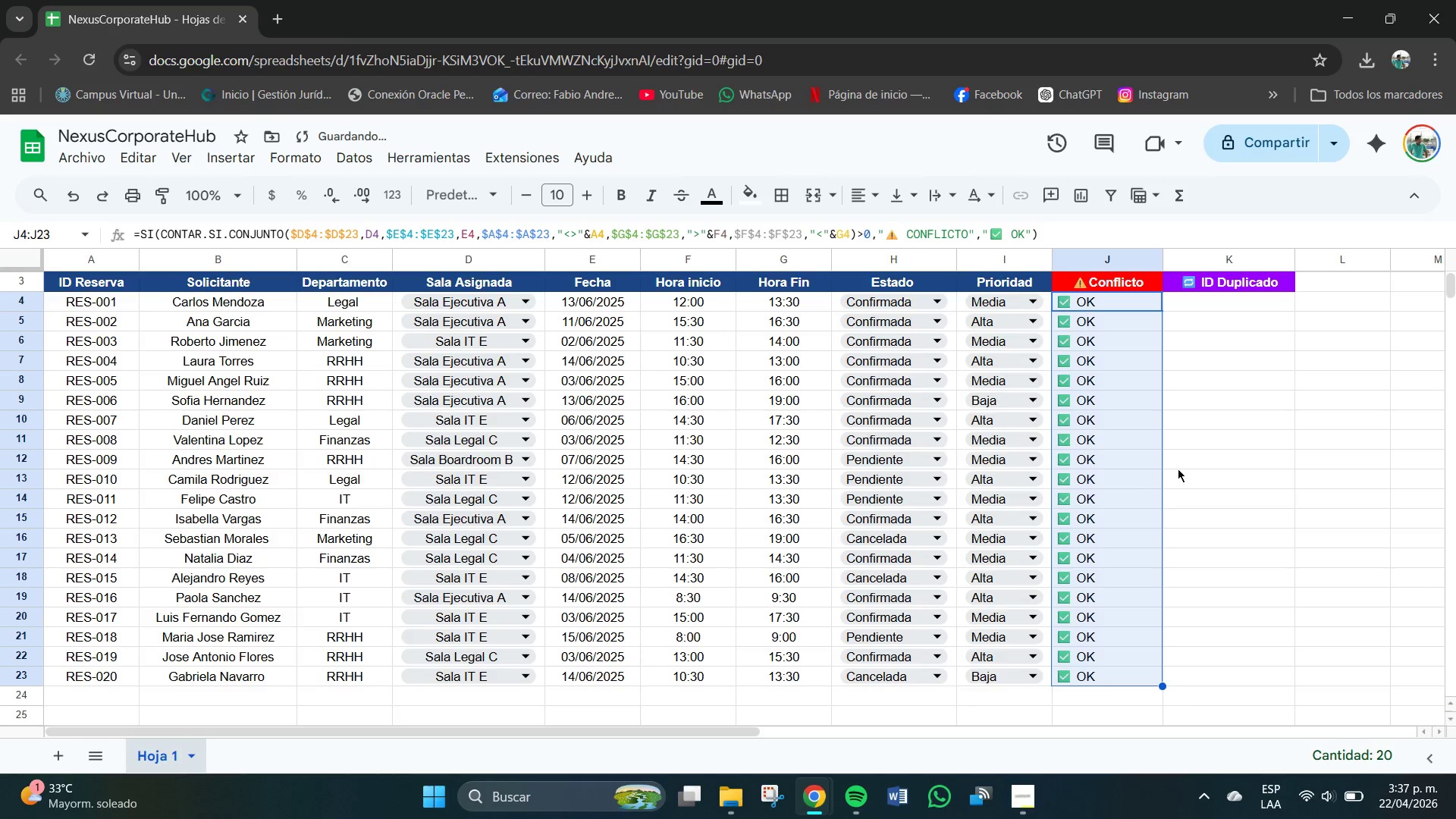 
left_click([1218, 378])
 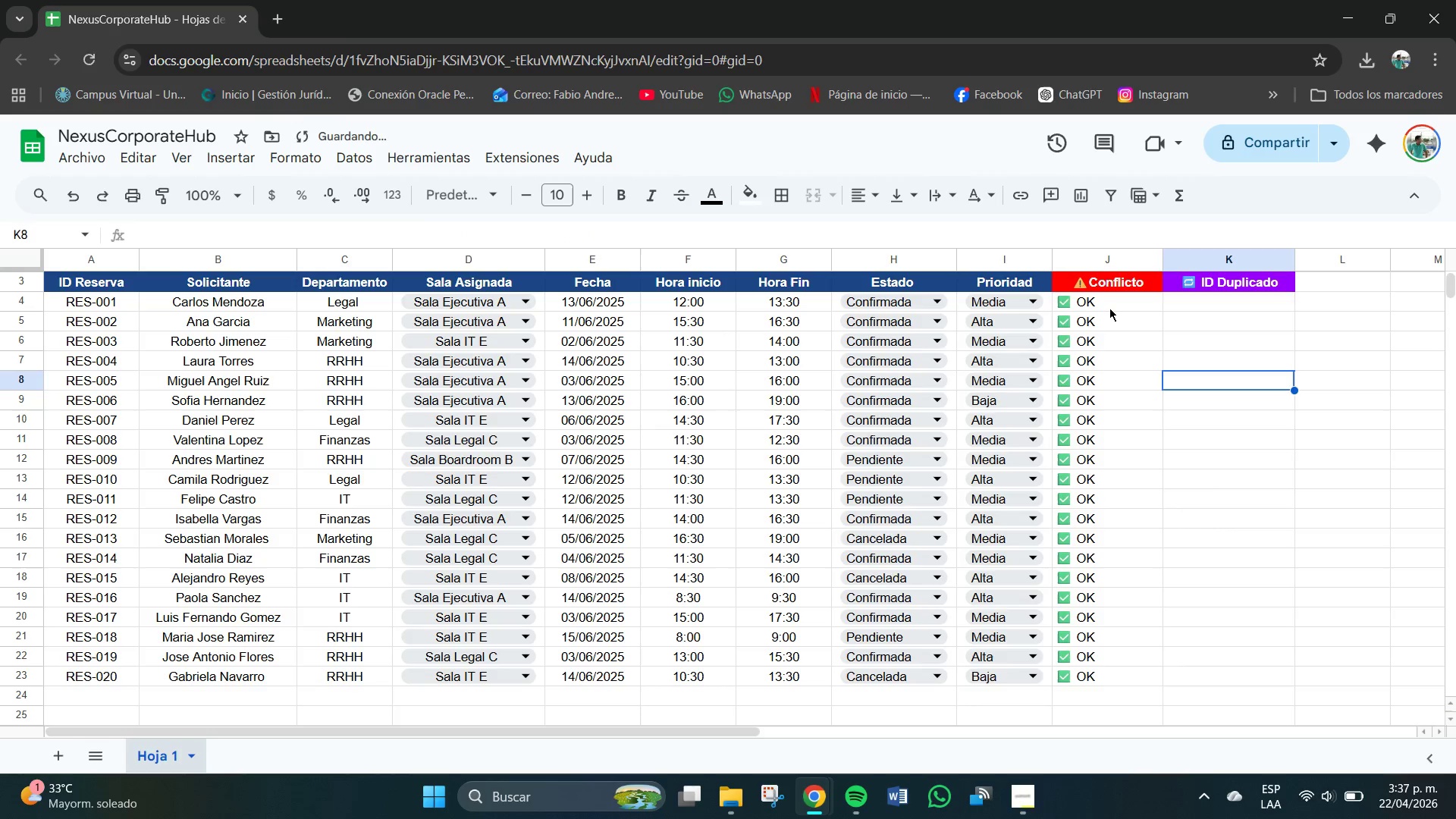 
left_click_drag(start_coordinate=[1111, 306], to_coordinate=[1128, 686])
 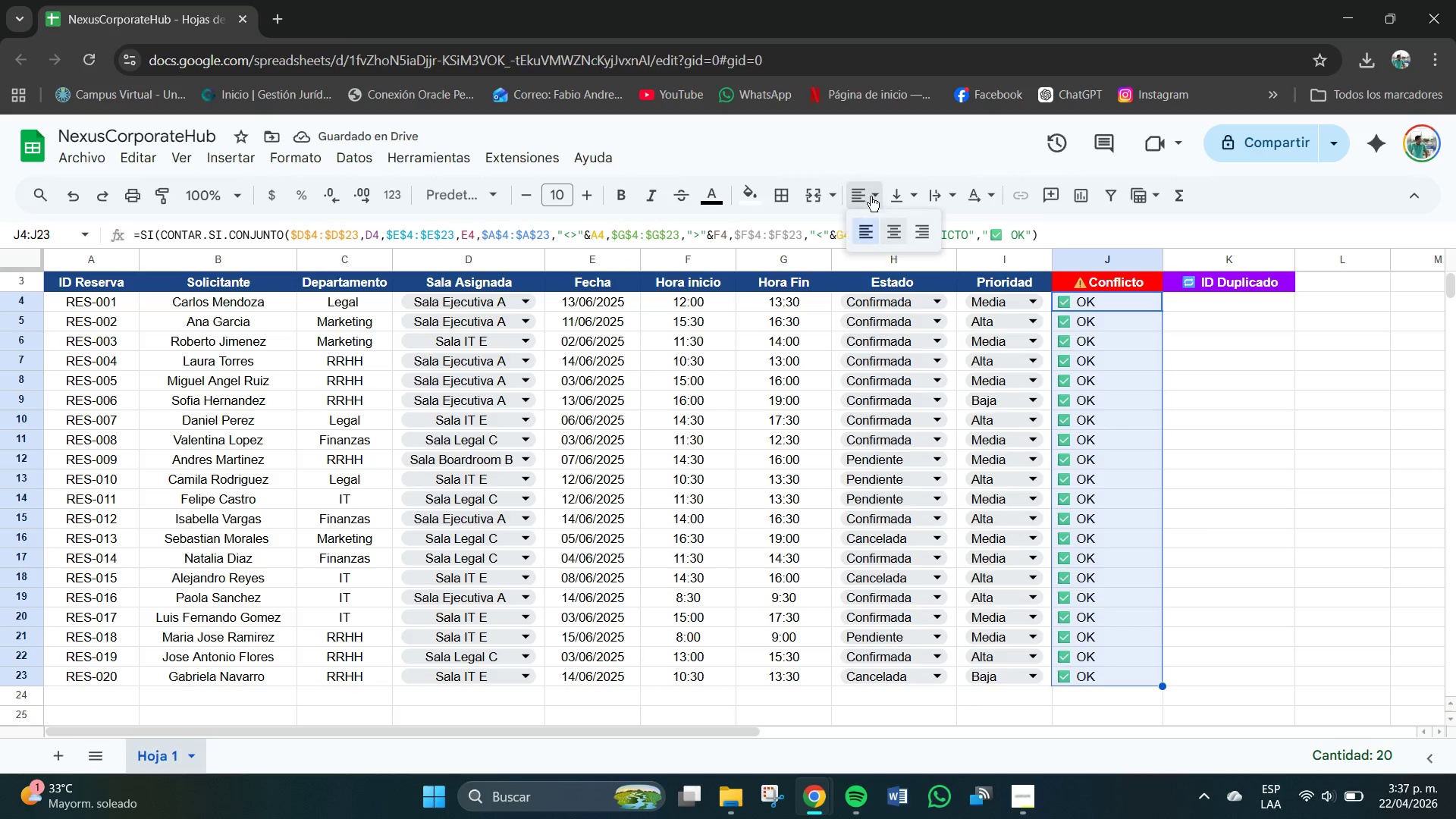 
left_click([893, 234])
 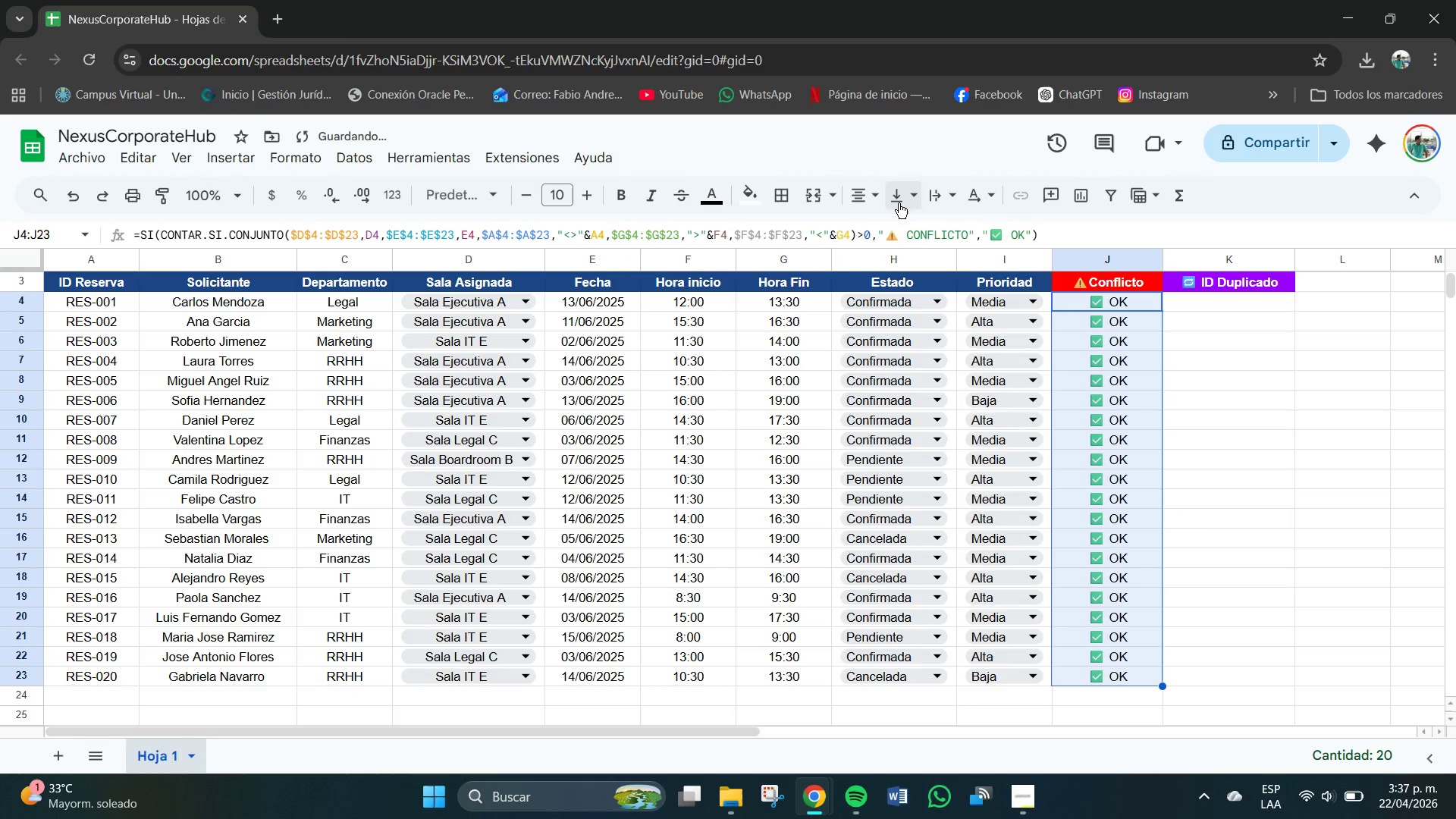 
triple_click([899, 202])
 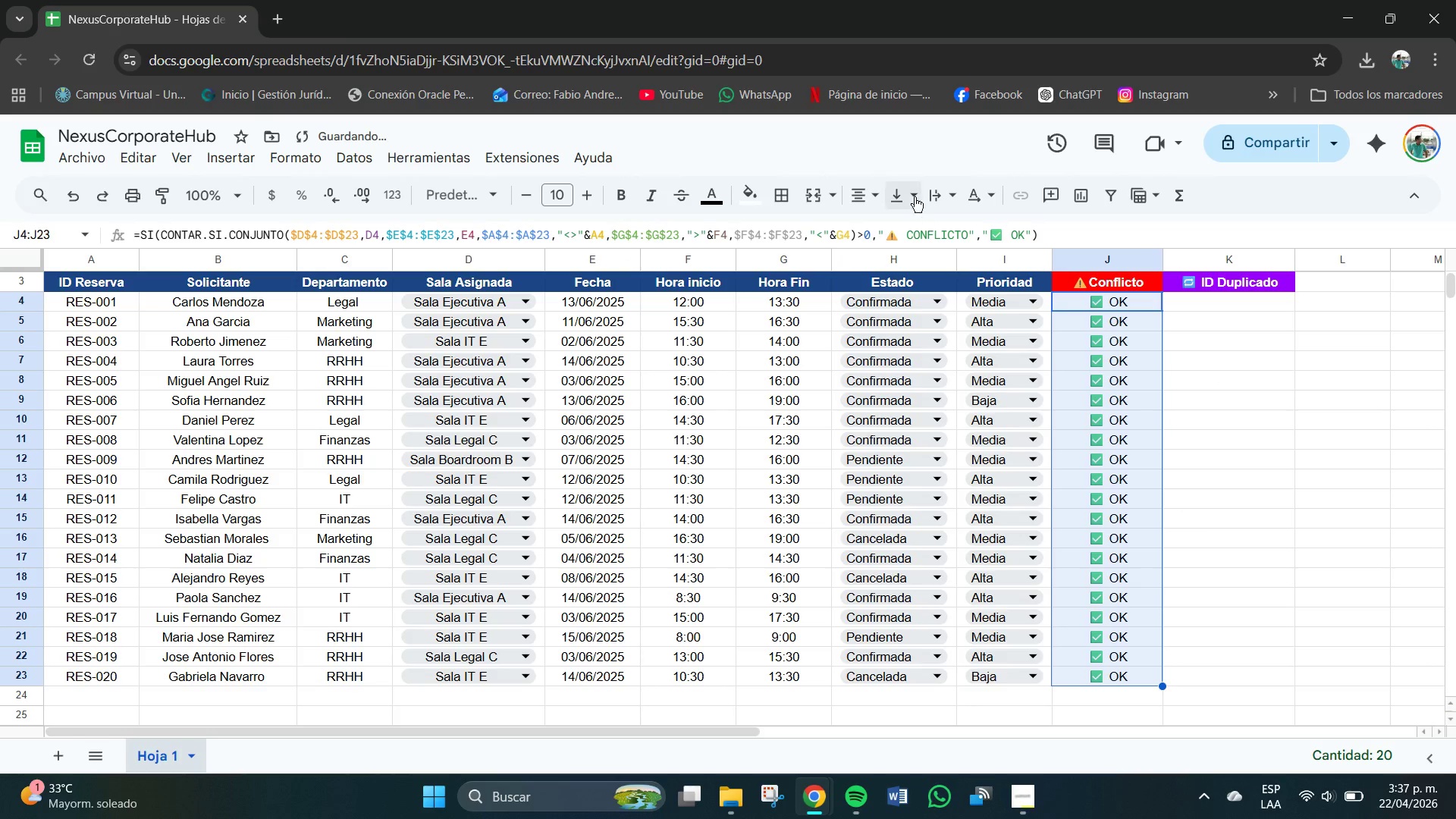 
left_click([905, 196])
 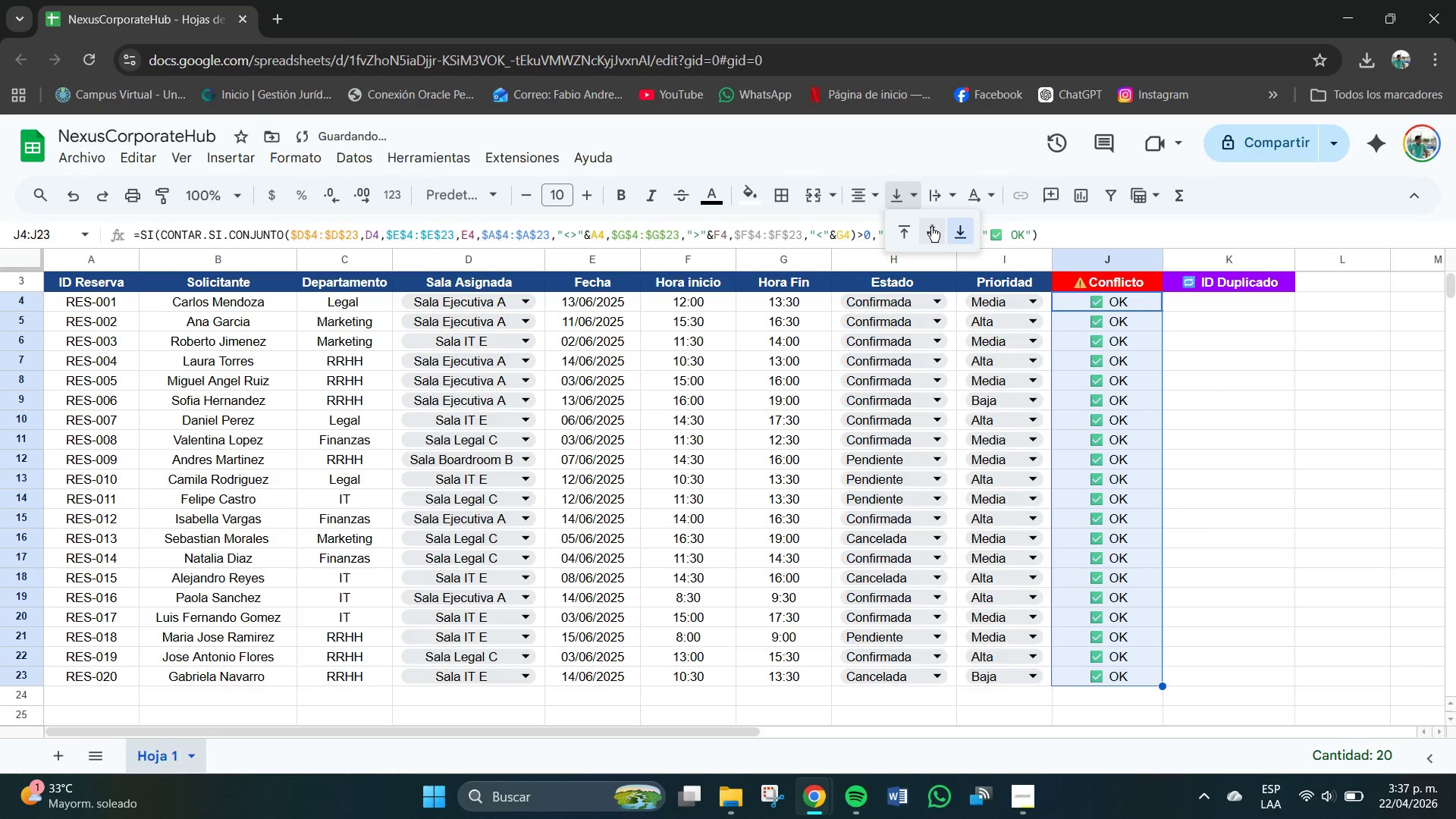 
left_click([931, 227])
 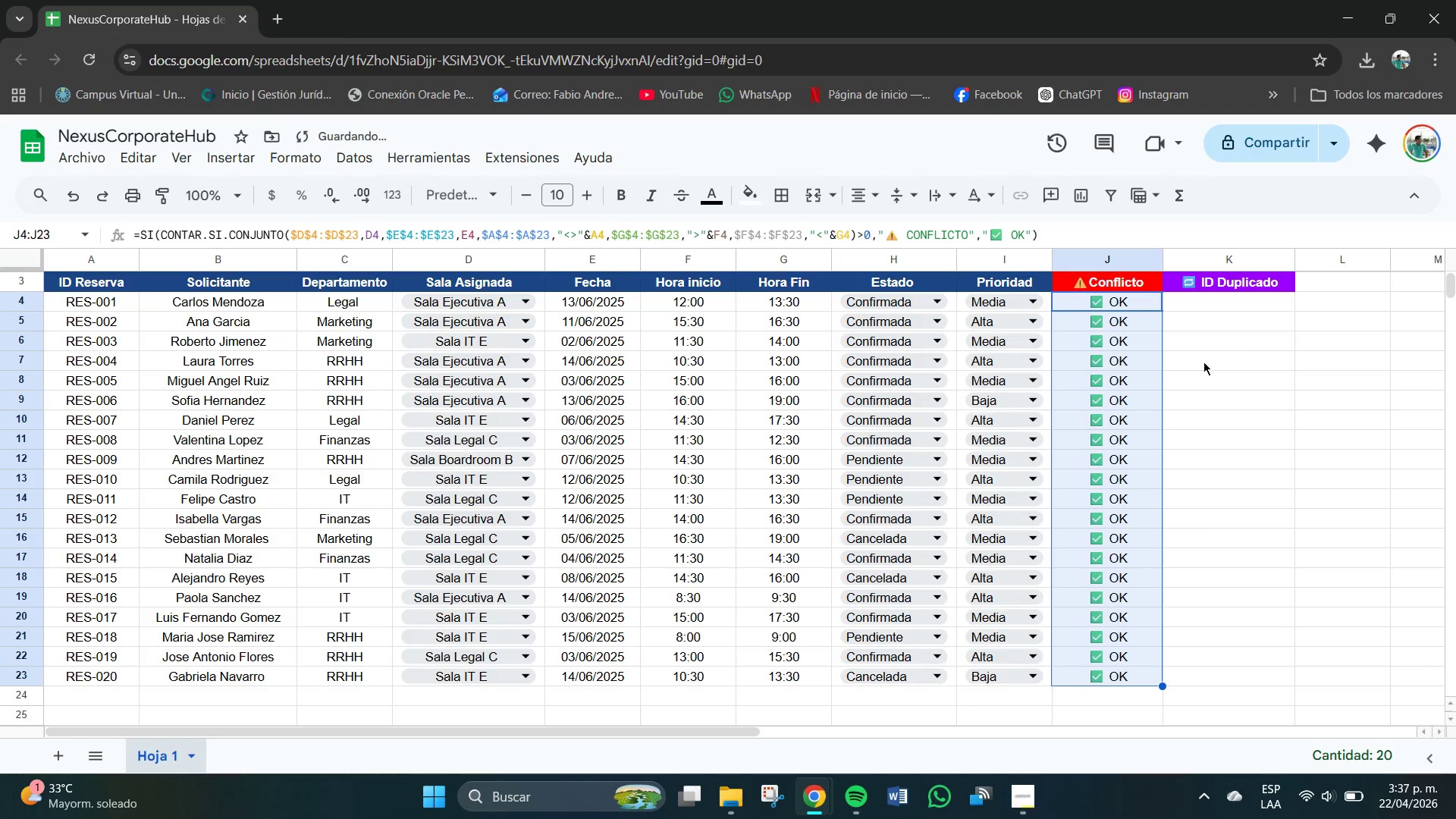 
left_click([1195, 311])
 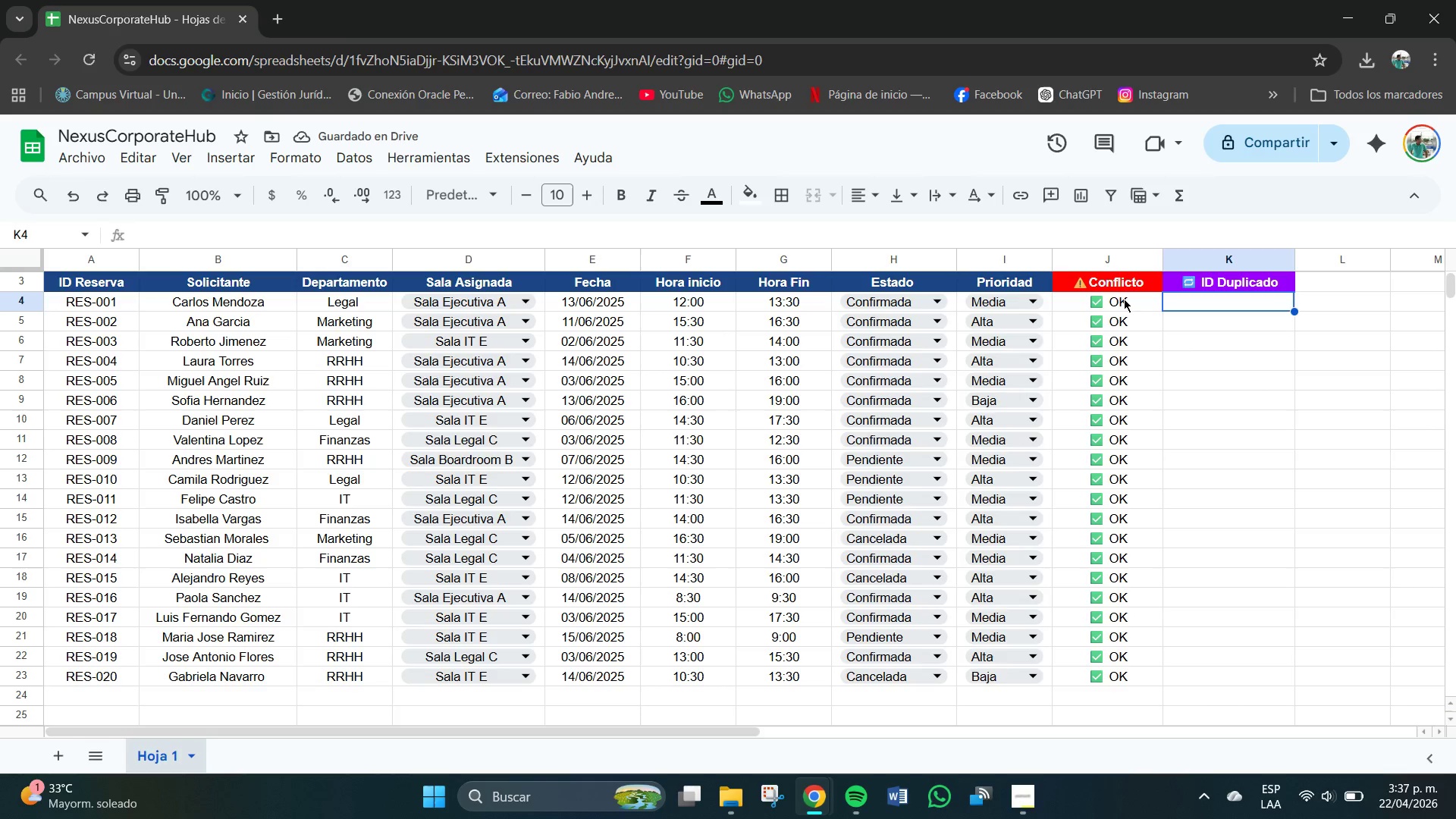 
left_click([1128, 301])
 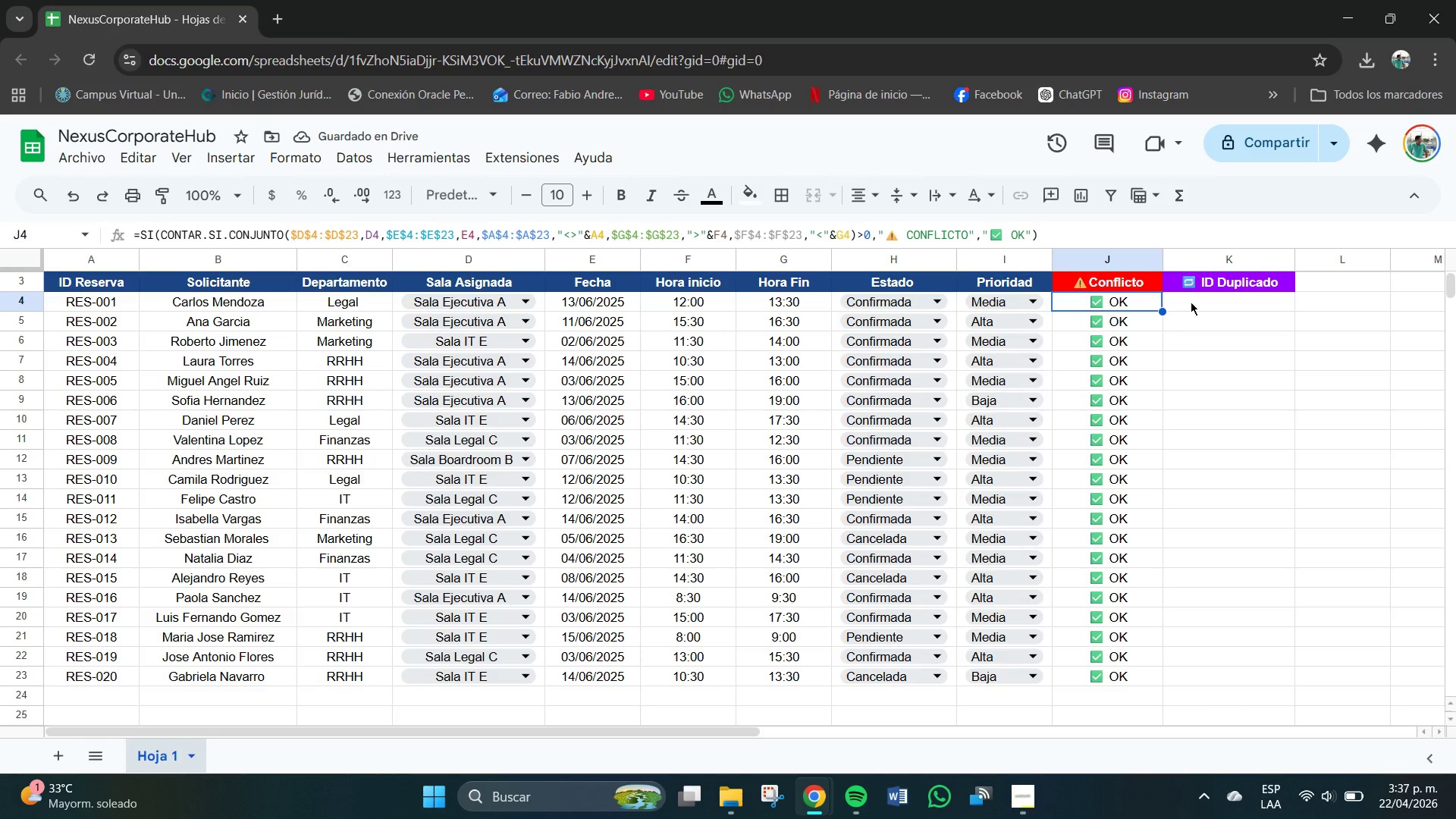 
left_click([1191, 302])
 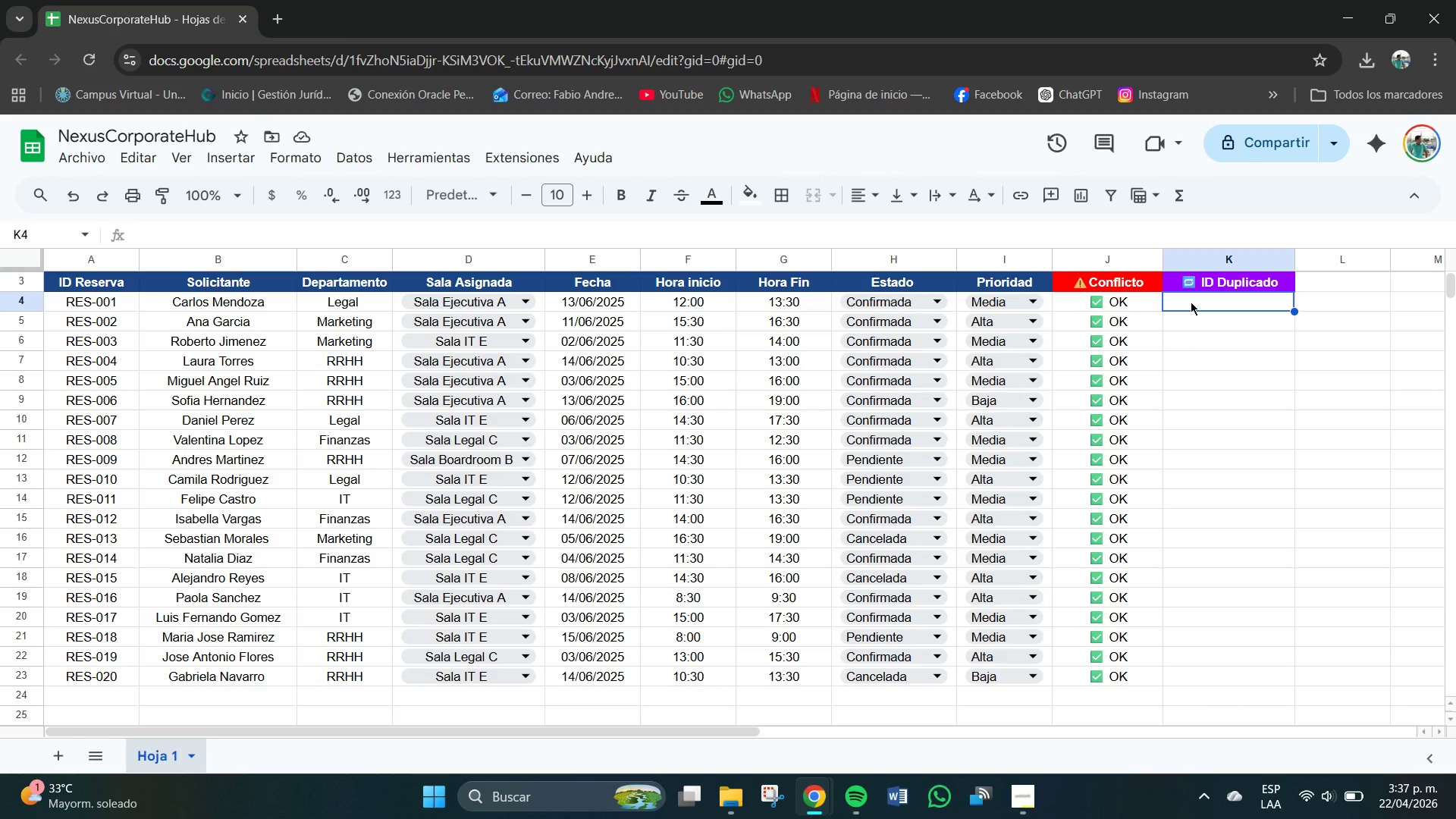 
wait(9.22)
 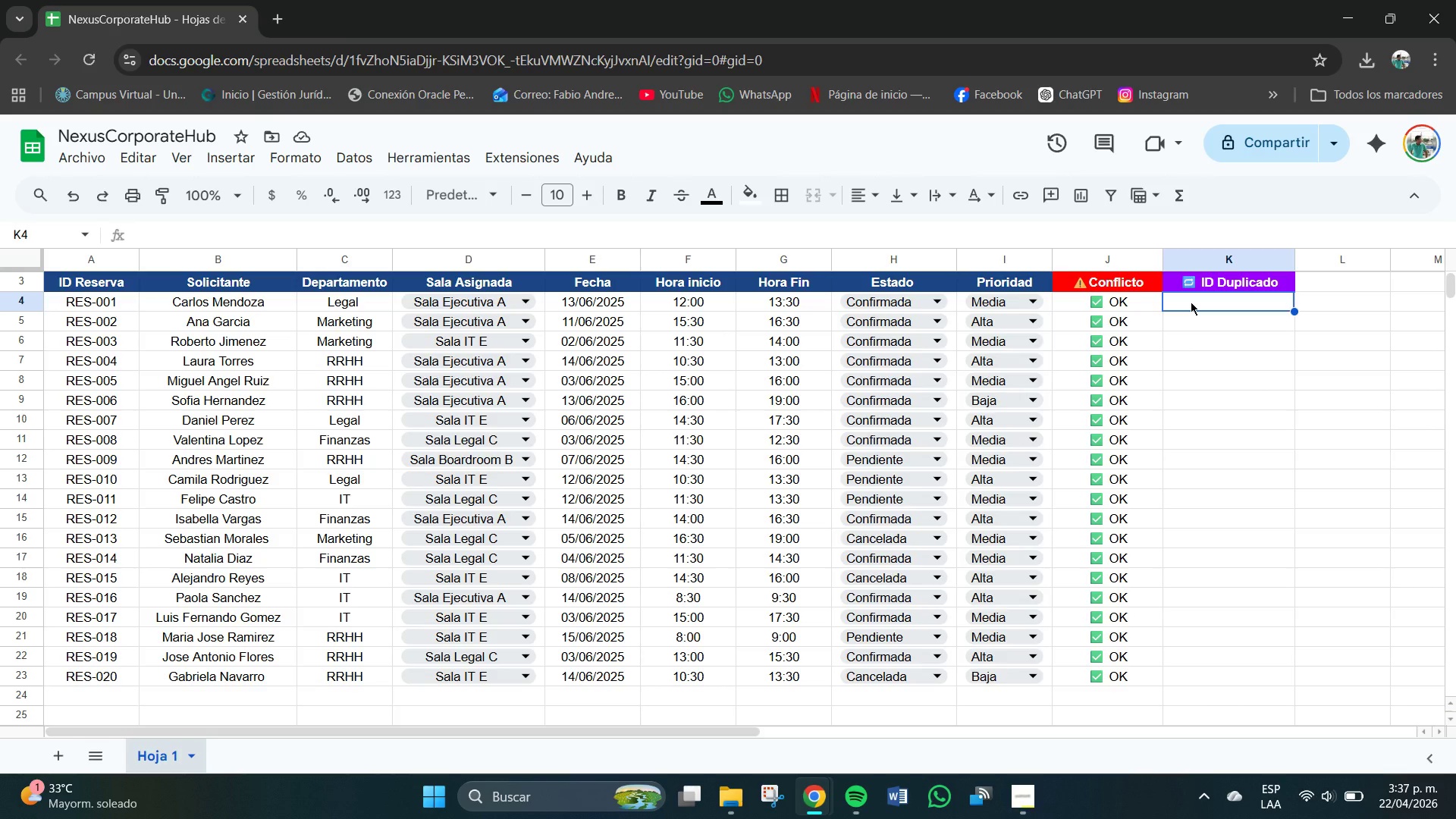 
key(Meta+V)
 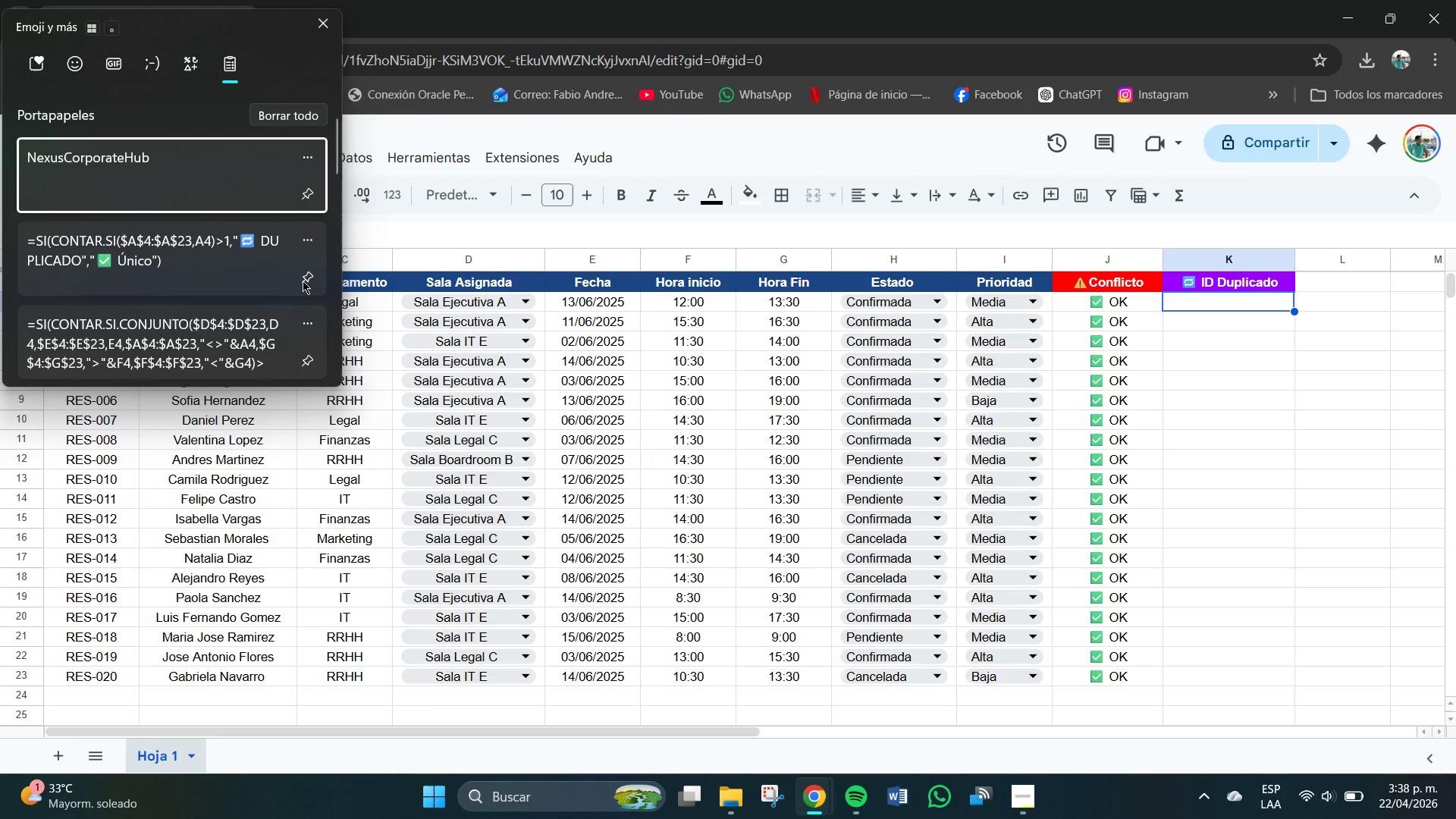 
left_click([225, 267])
 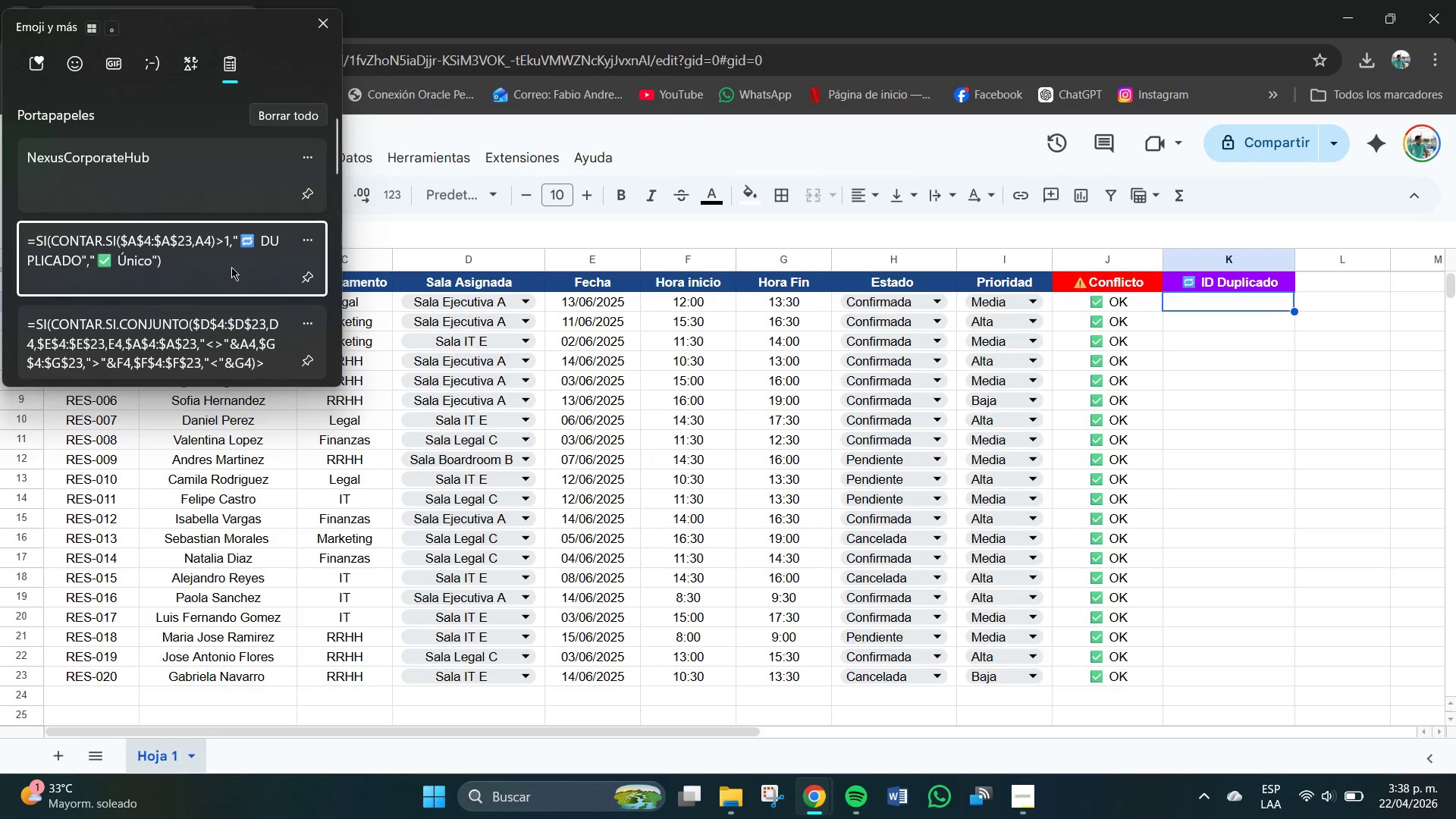 
key(Control+ControlLeft)
 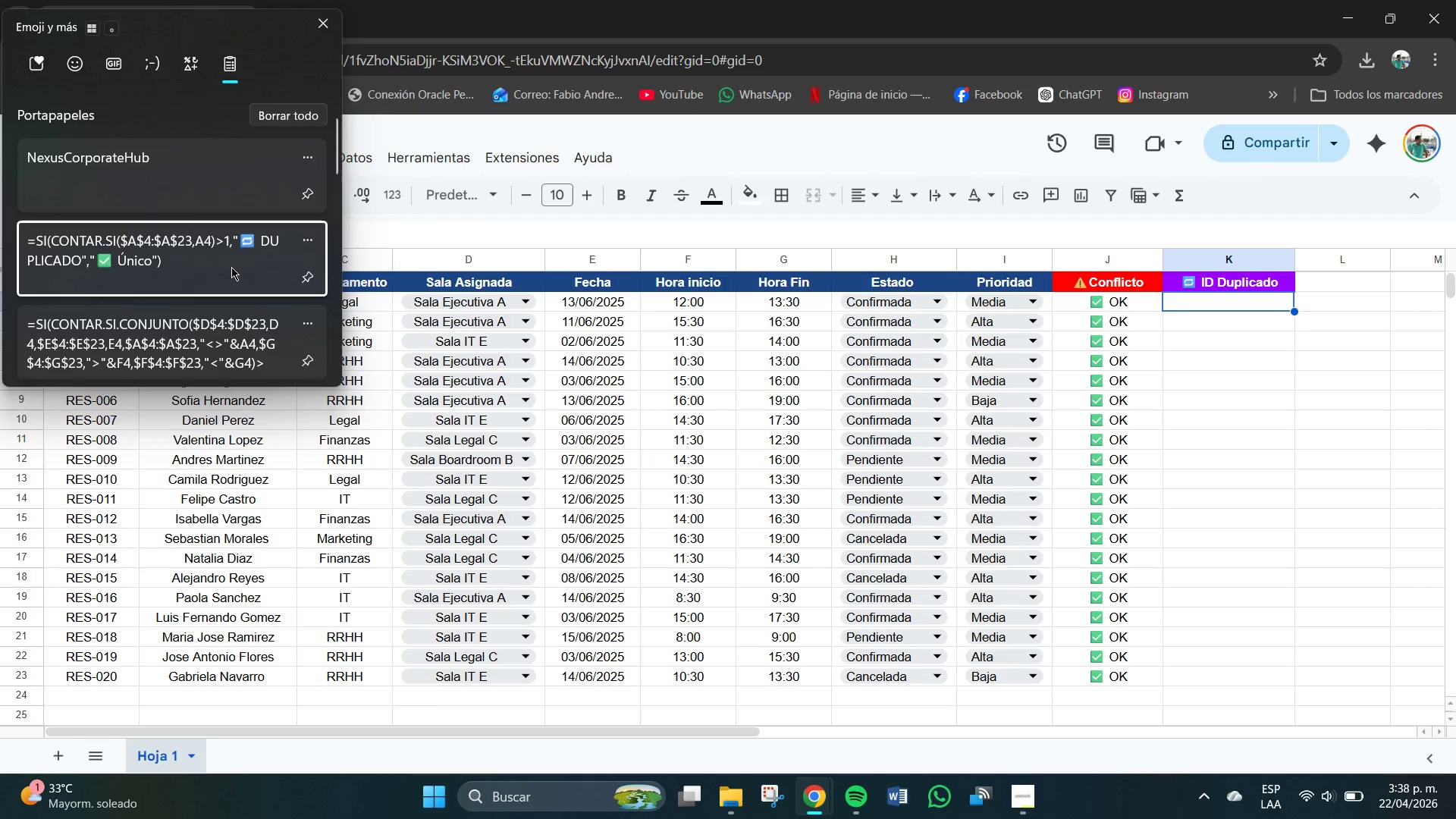 
left_click_drag(start_coordinate=[1294, 309], to_coordinate=[1266, 671])
 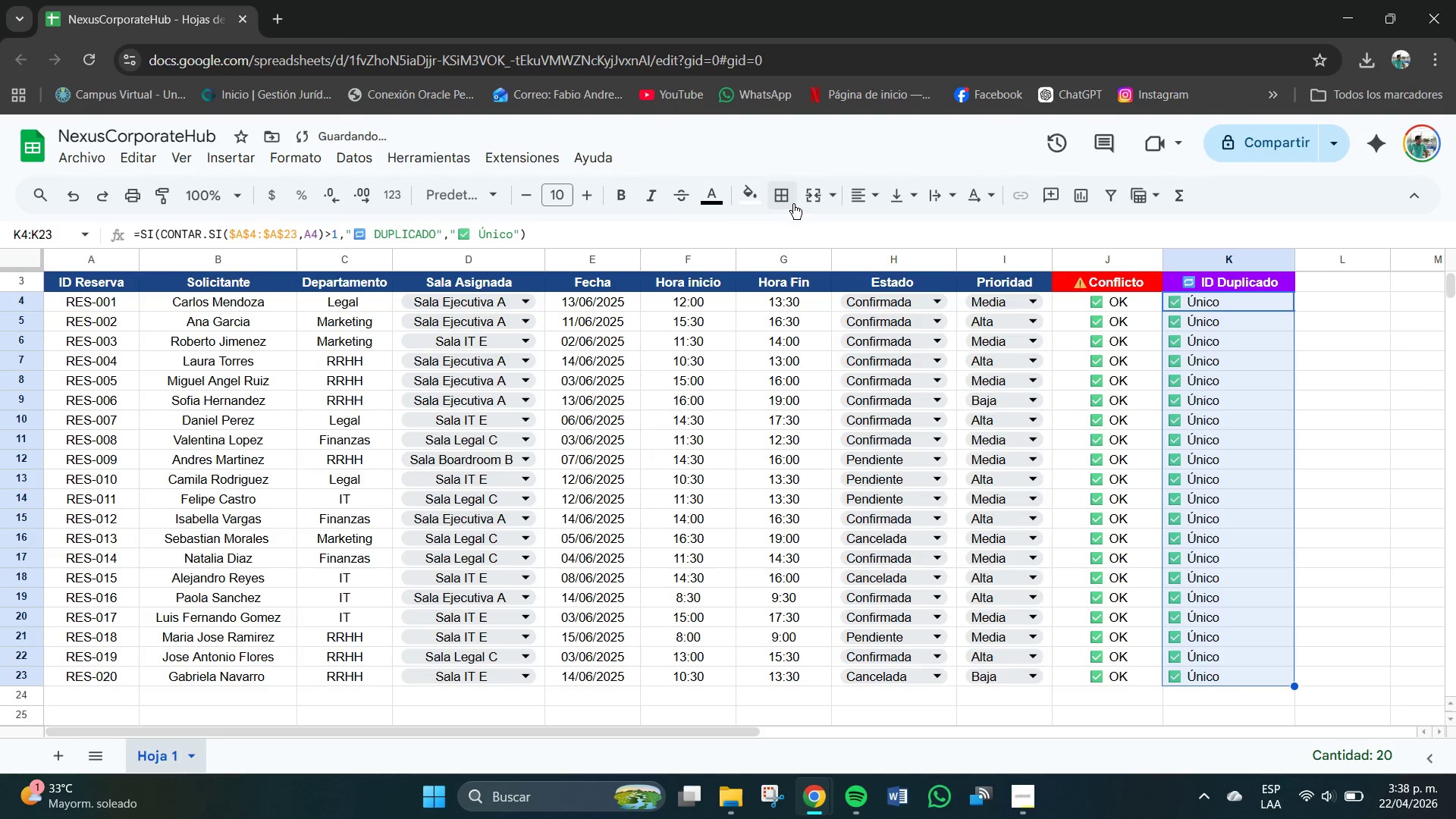 
left_click([852, 198])
 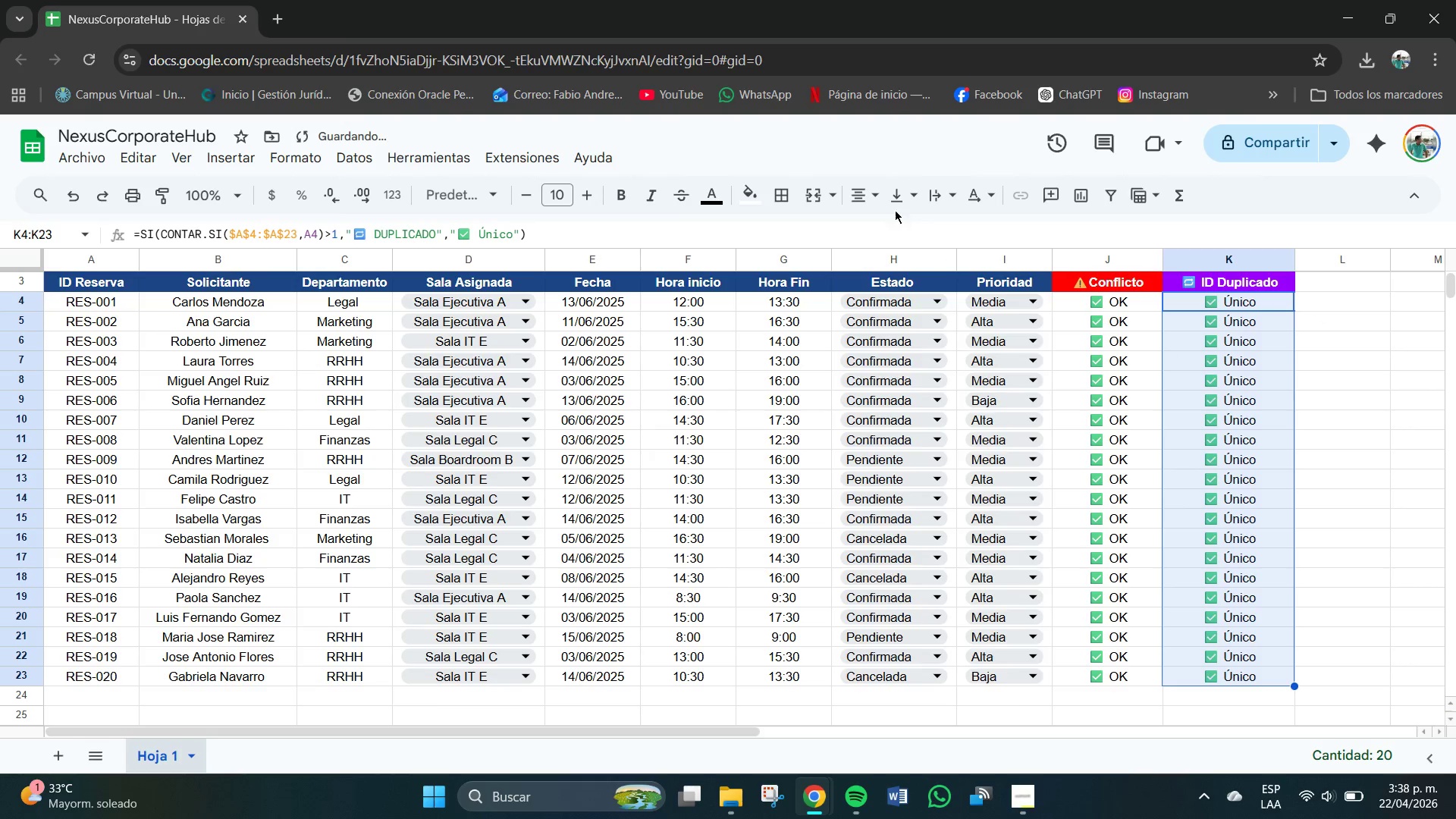 
double_click([902, 191])
 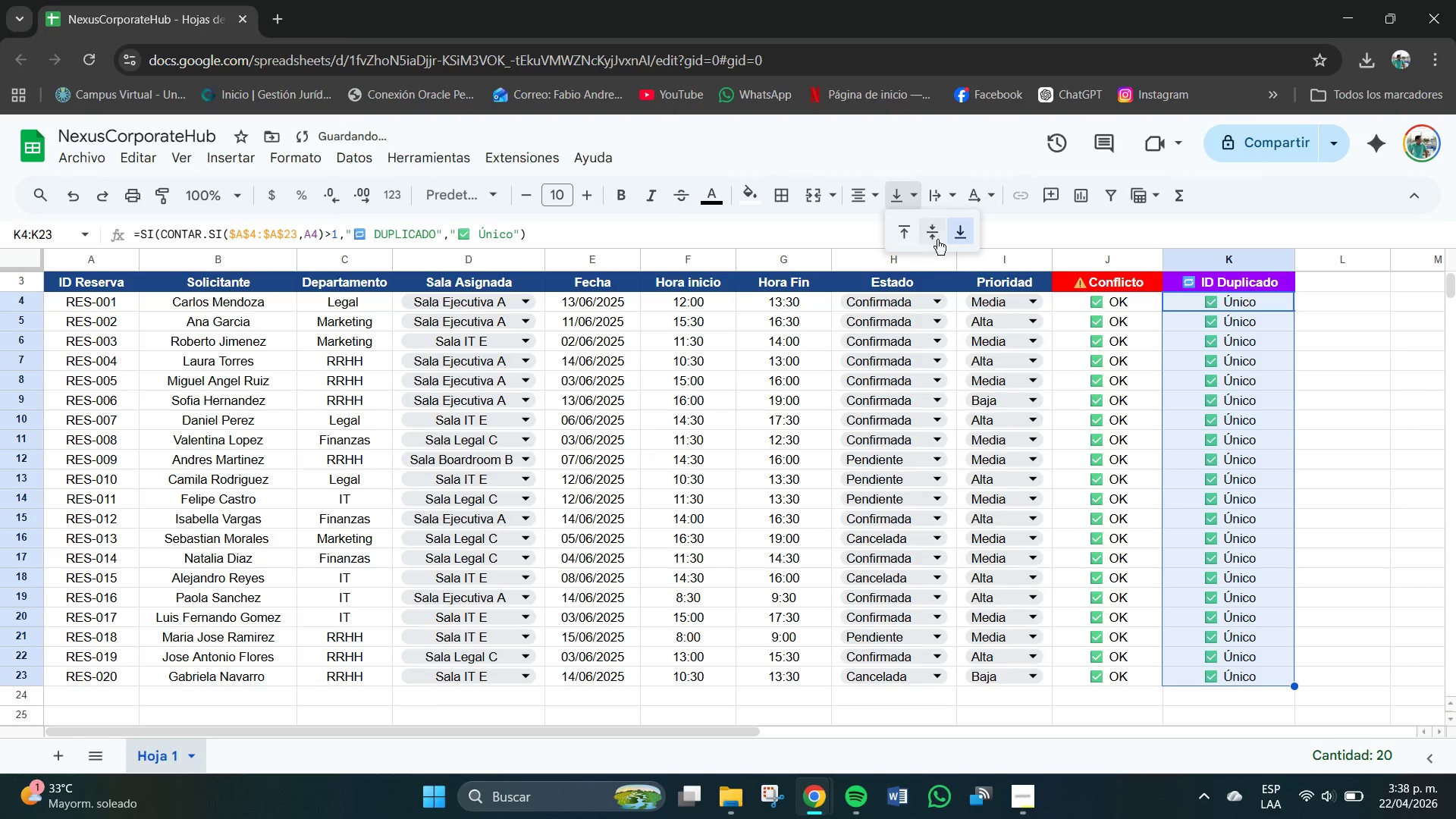 
left_click([930, 225])
 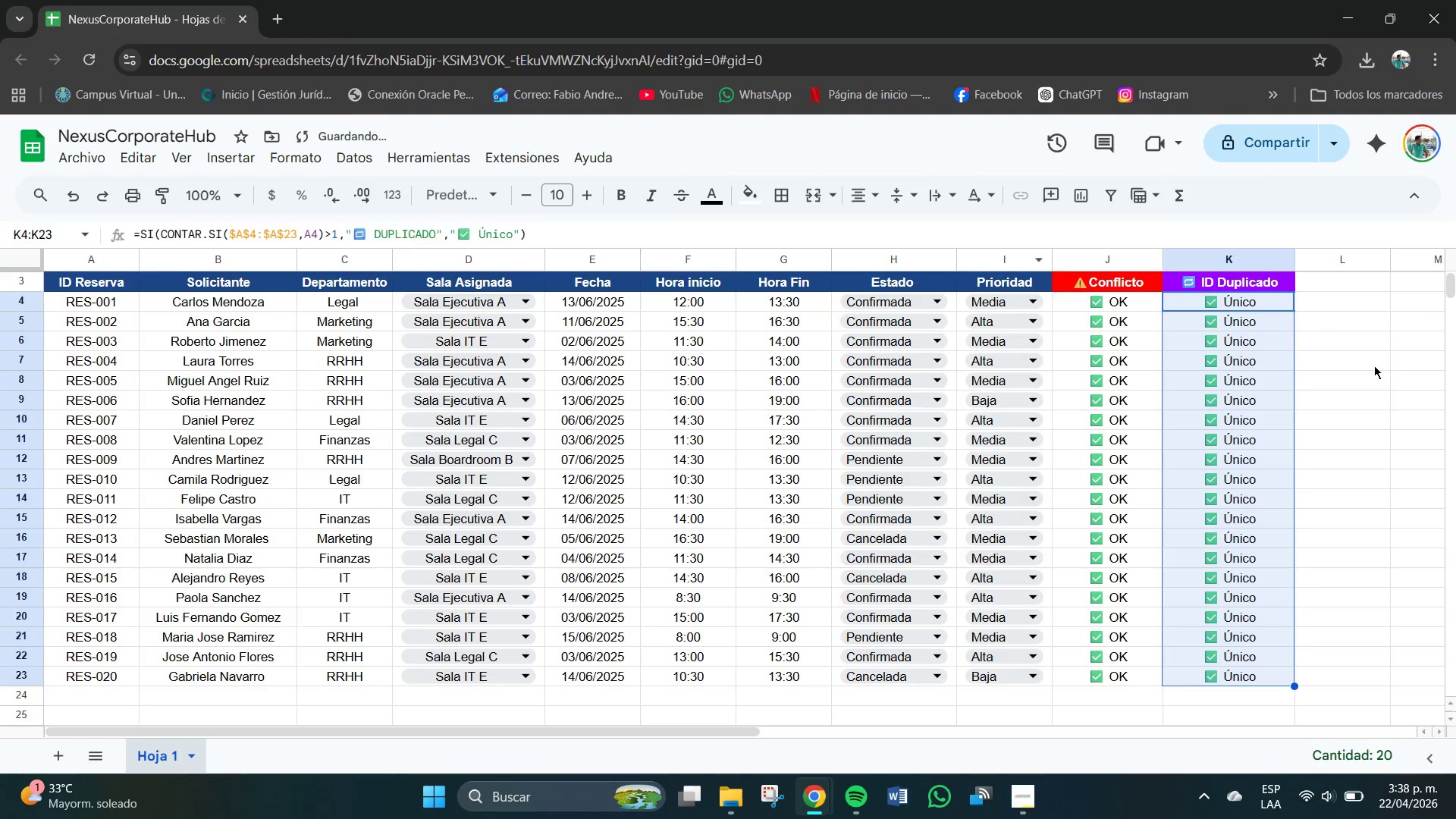 
left_click([1374, 366])
 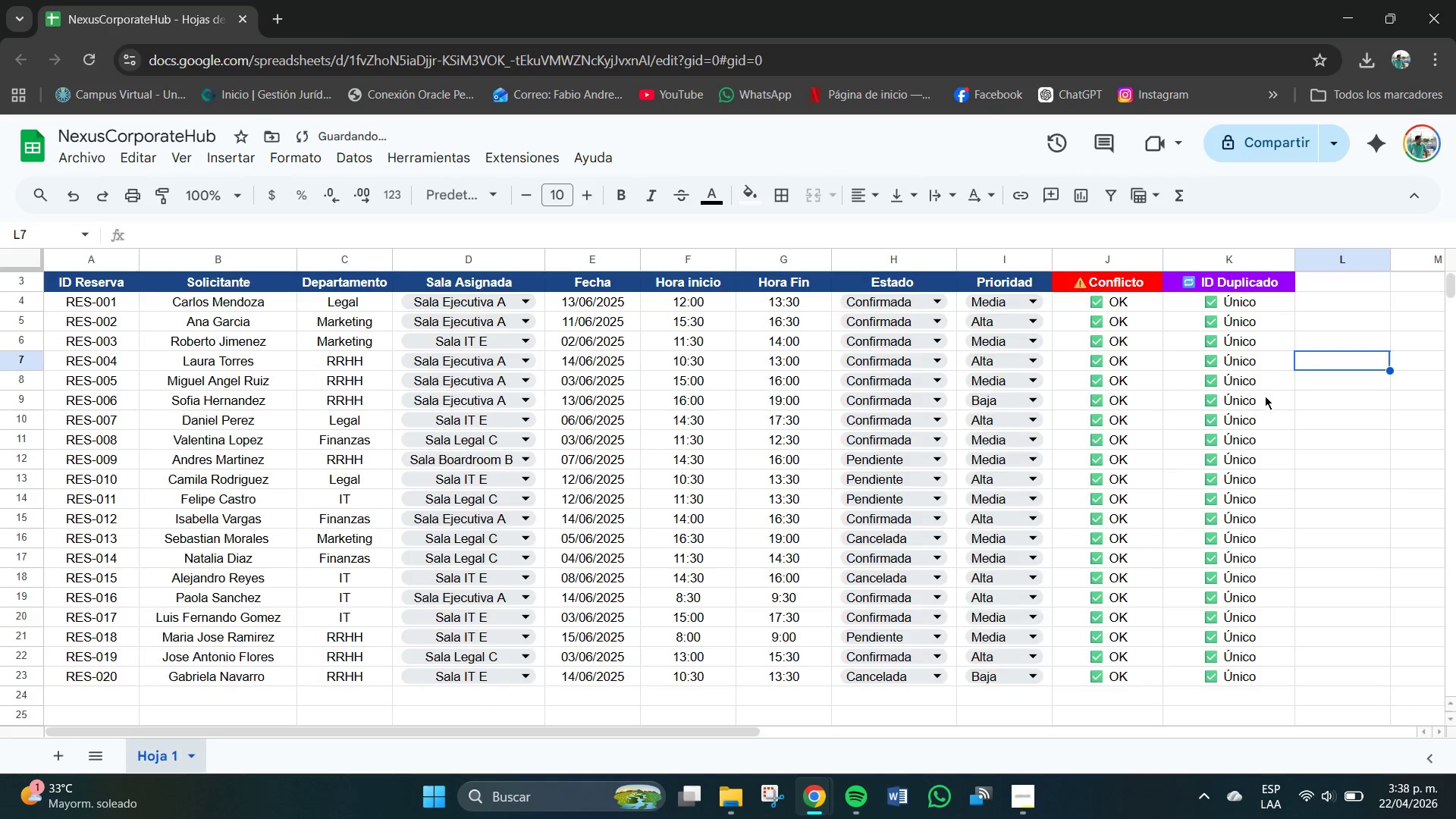 
scroll: coordinate [1263, 396], scroll_direction: down, amount: 1.0
 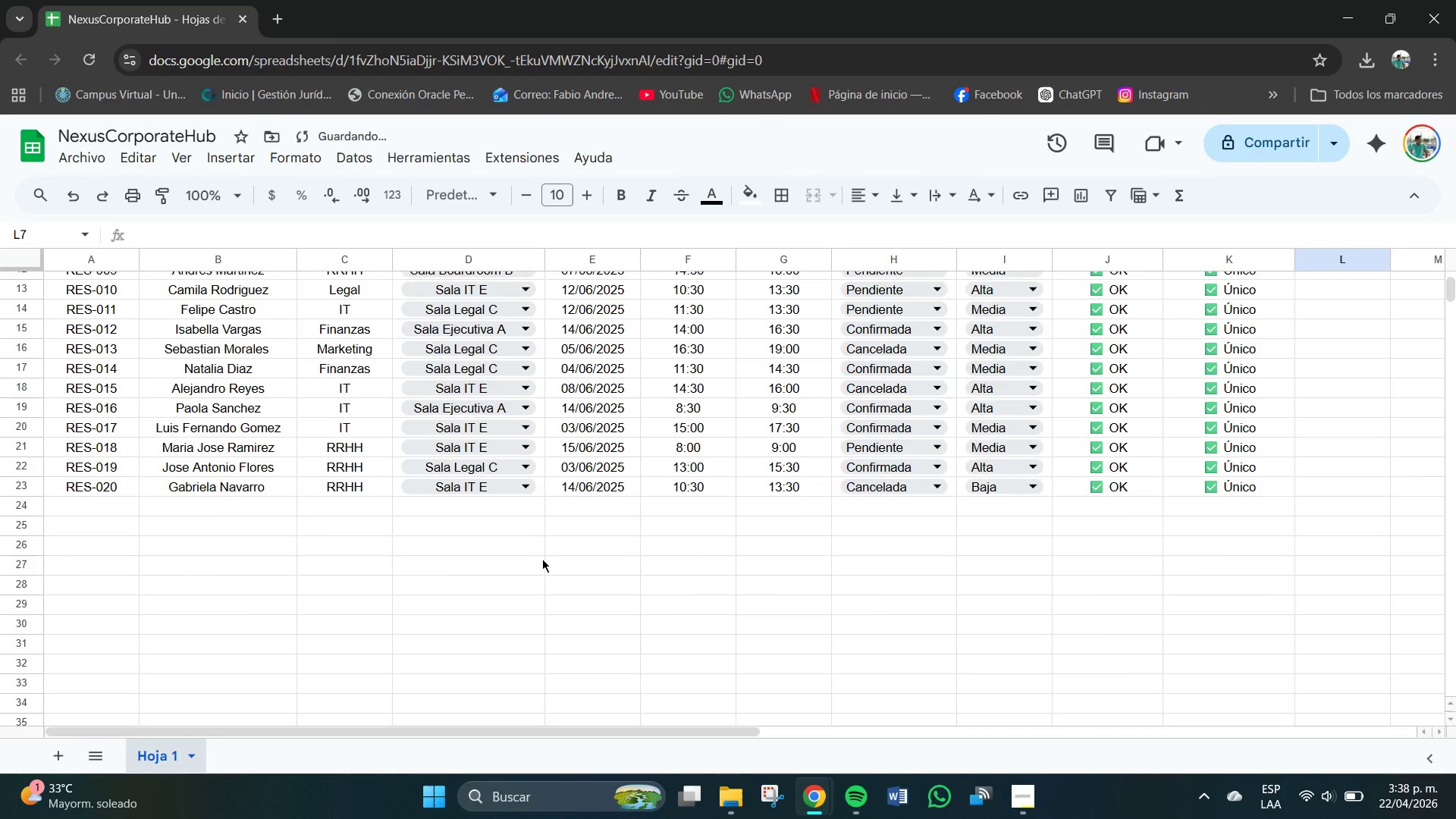 
scroll: coordinate [542, 559], scroll_direction: up, amount: 2.0
 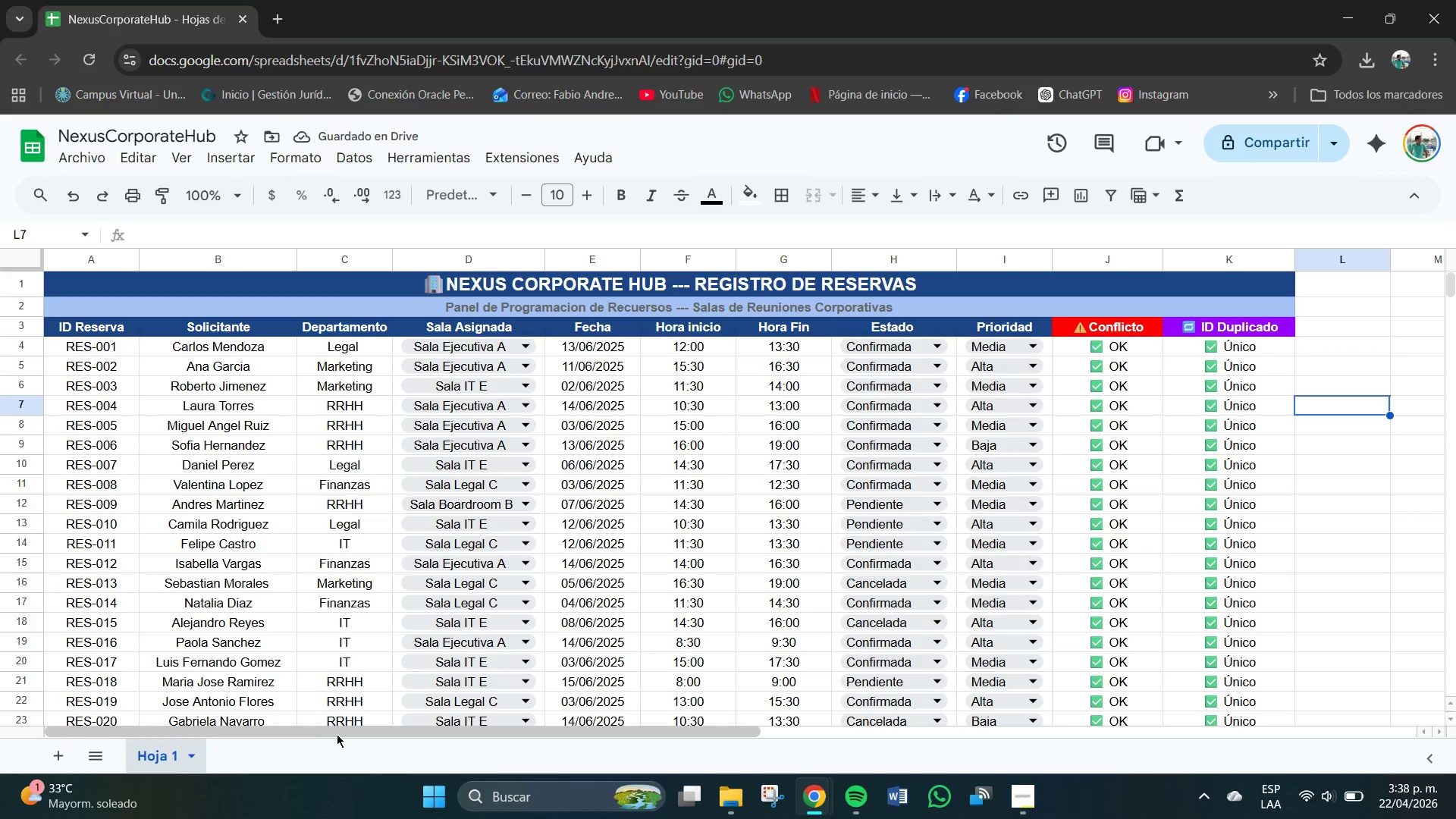 
left_click_drag(start_coordinate=[341, 731], to_coordinate=[190, 733])
 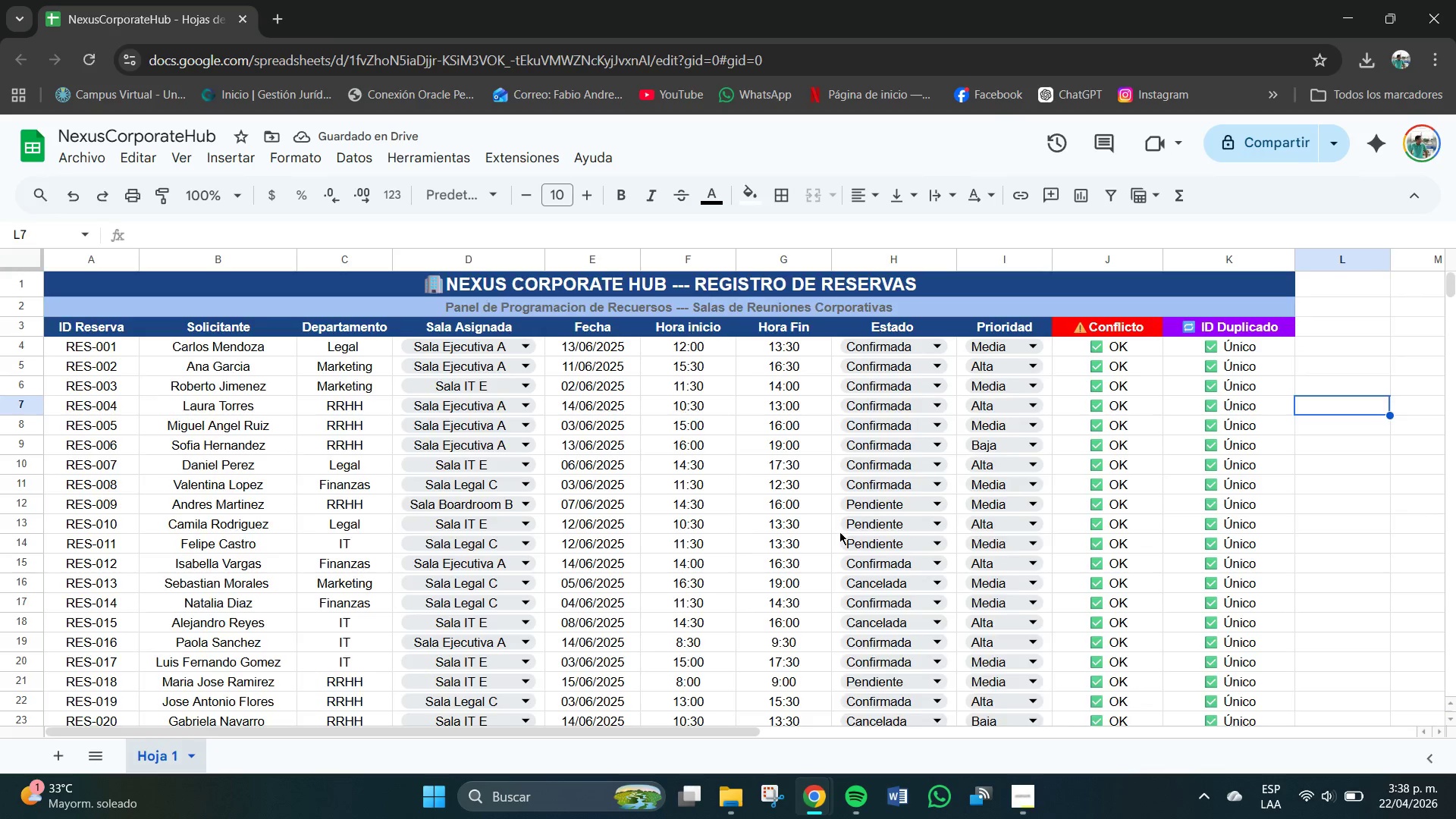 
scroll: coordinate [839, 532], scroll_direction: none, amount: 0.0
 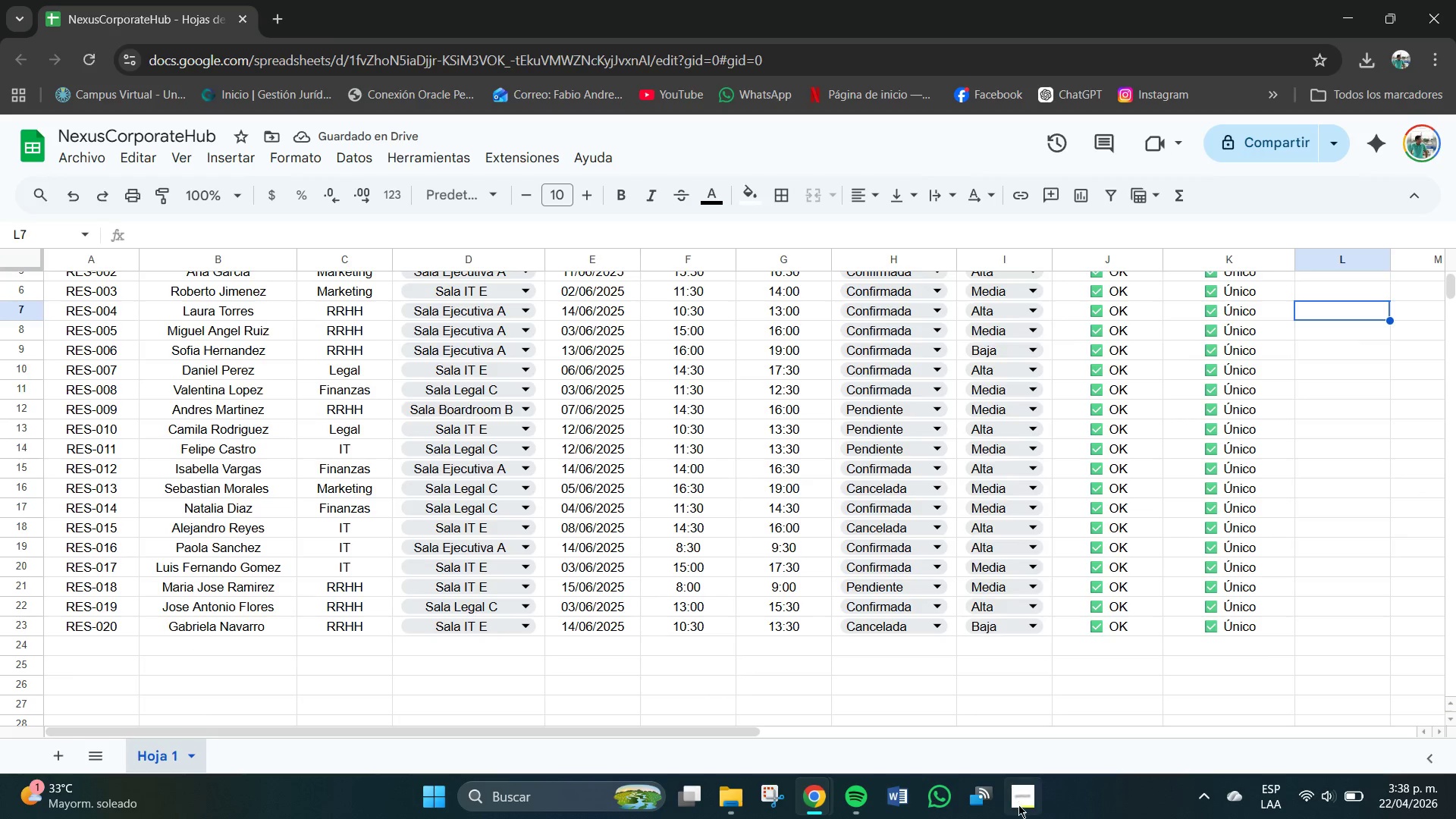 
left_click([1029, 805])